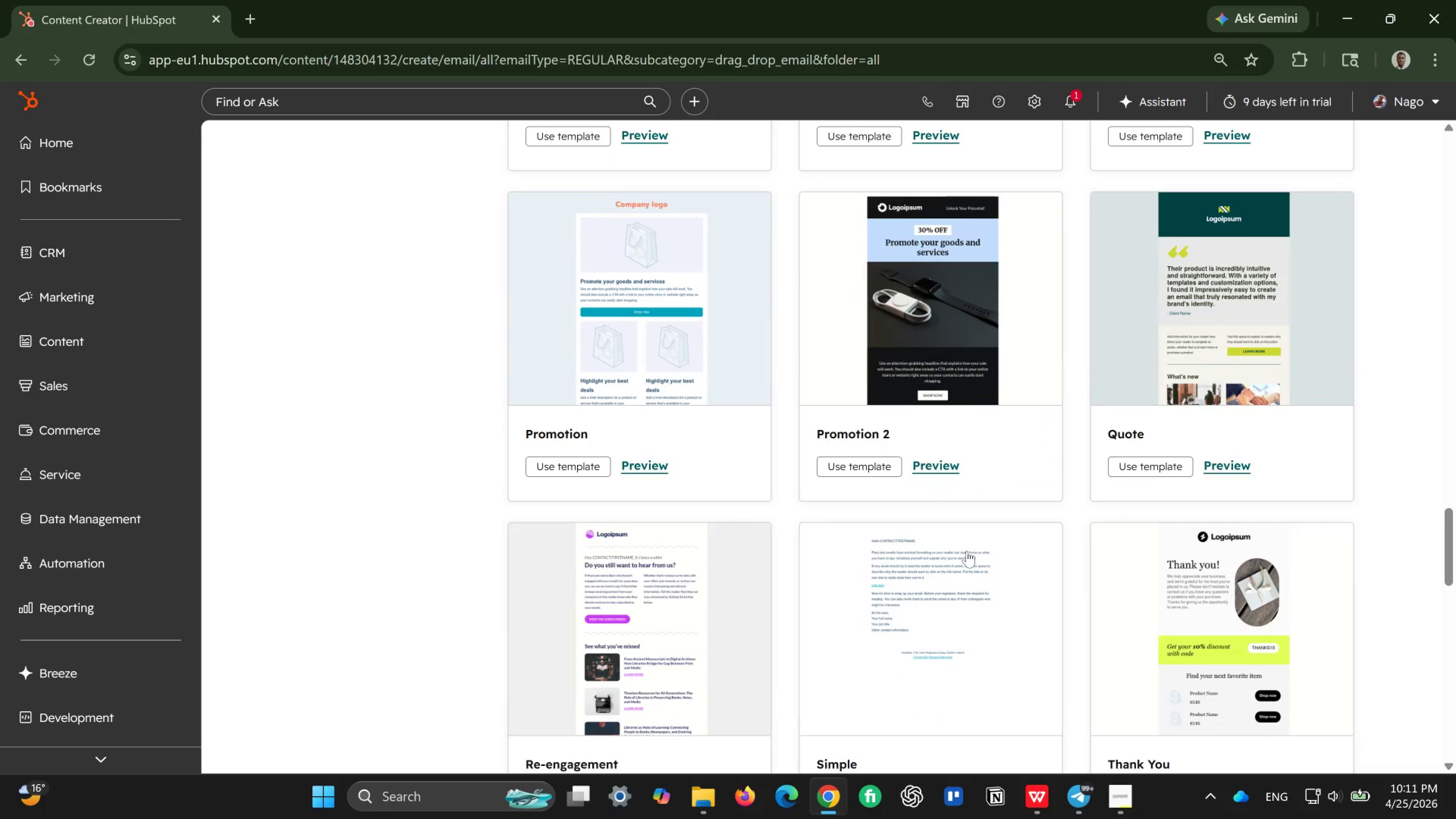 
scroll: coordinate [967, 551], scroll_direction: up, amount: 21.0
 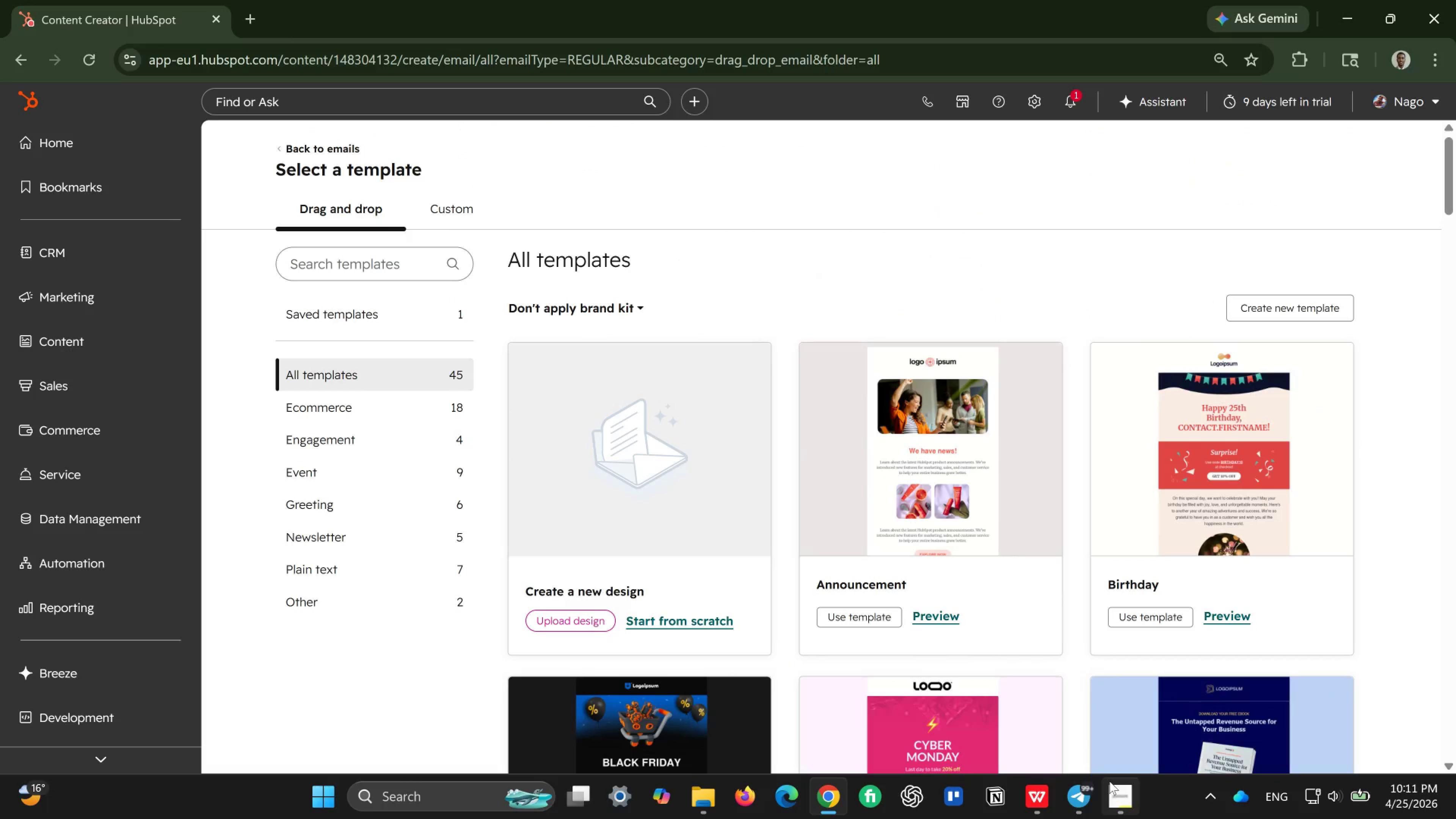 
left_click([1112, 800])